 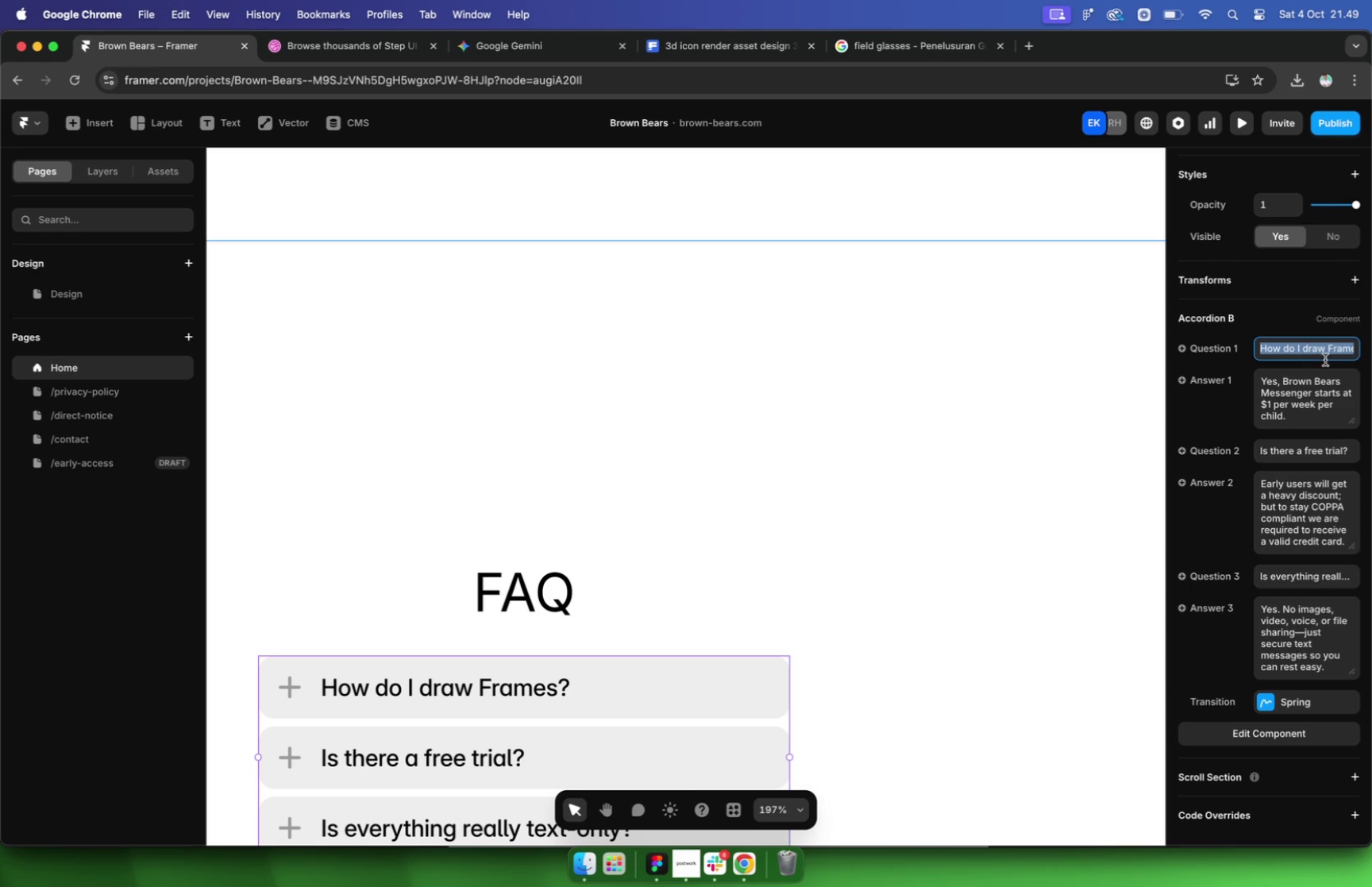 
scroll: coordinate [1244, 443], scroll_direction: up, amount: 17.0
 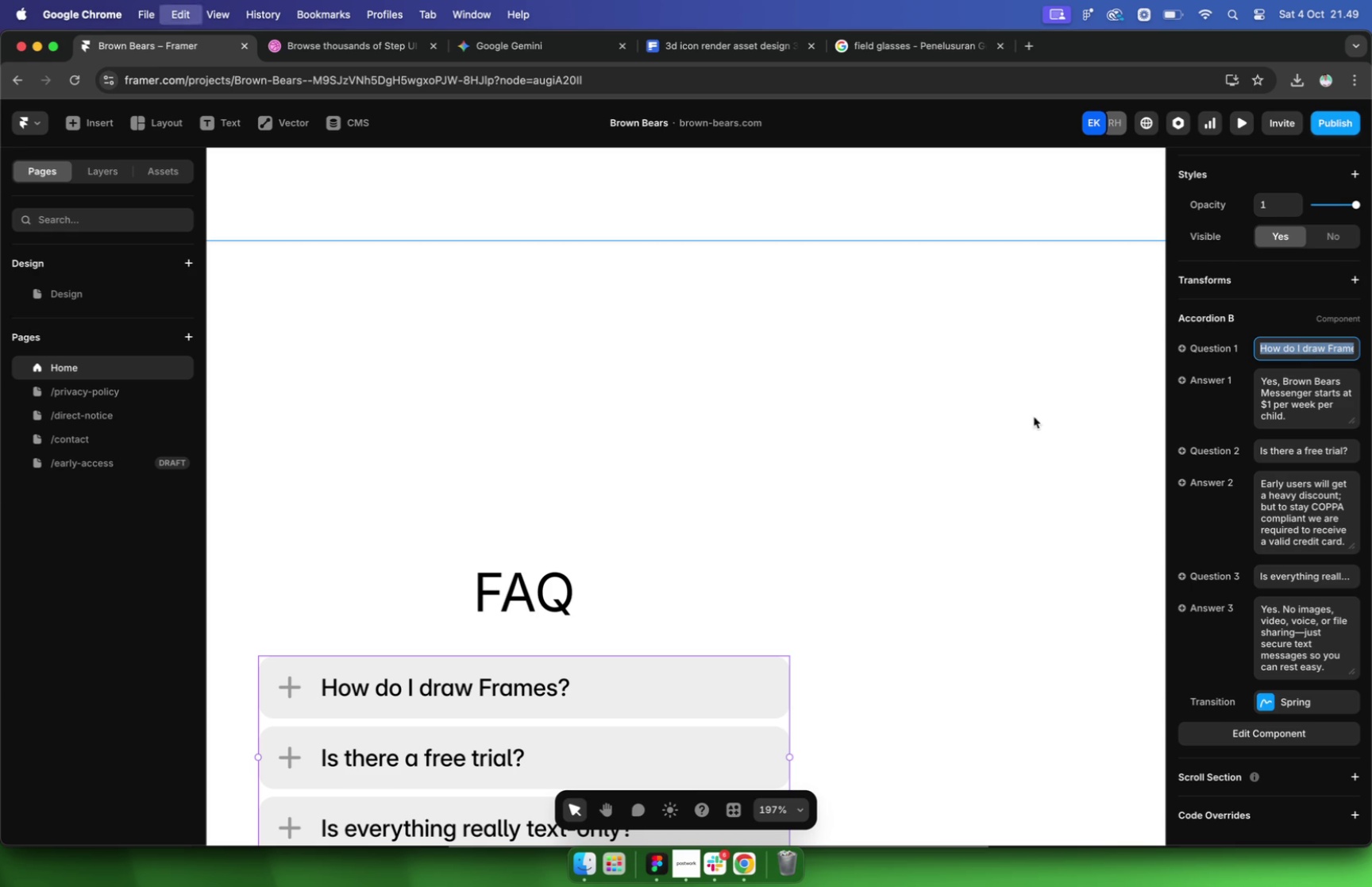 
scroll: coordinate [1244, 443], scroll_direction: down, amount: 17.0
 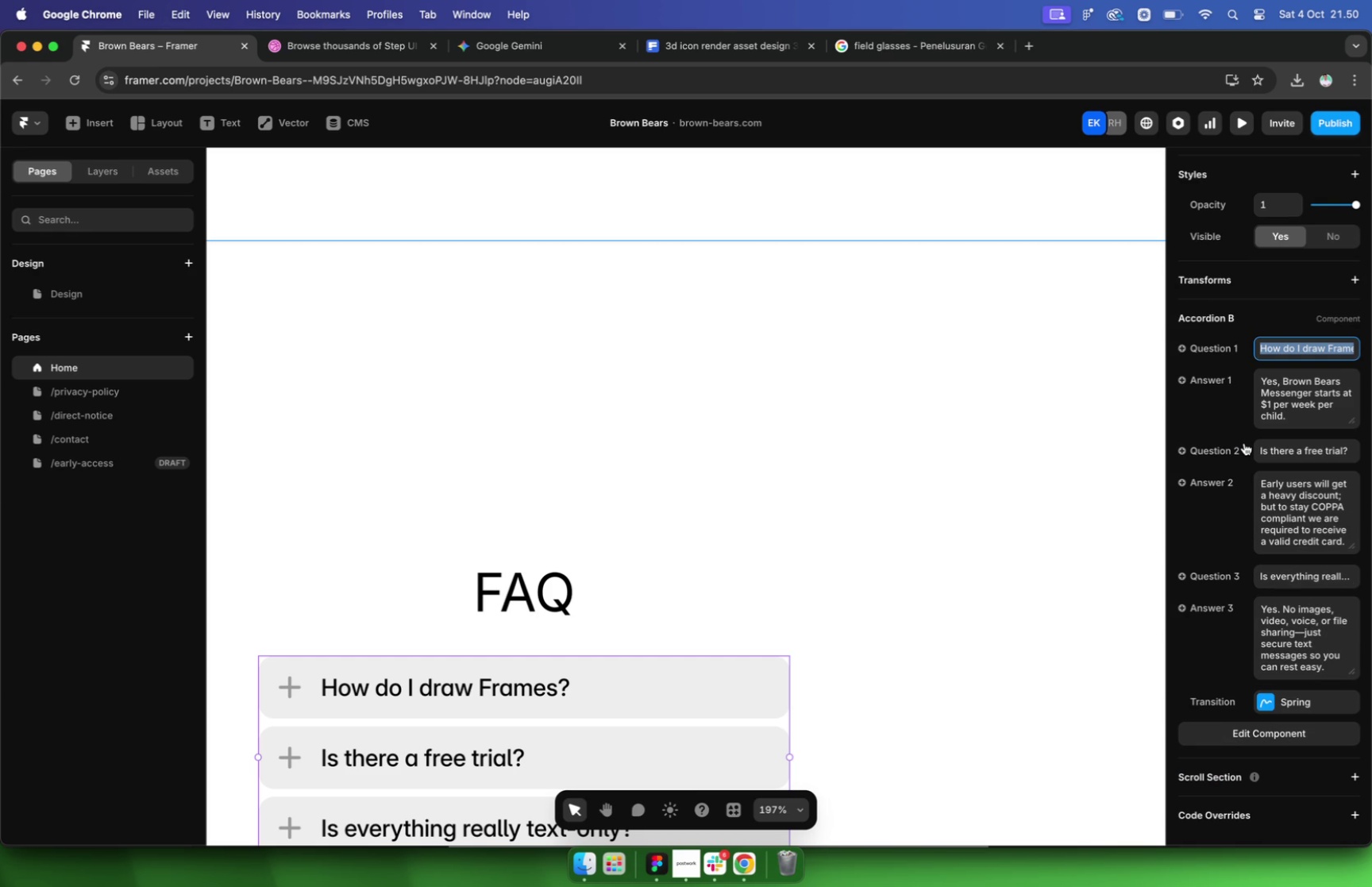 
scroll: coordinate [1244, 444], scroll_direction: up, amount: 19.0
 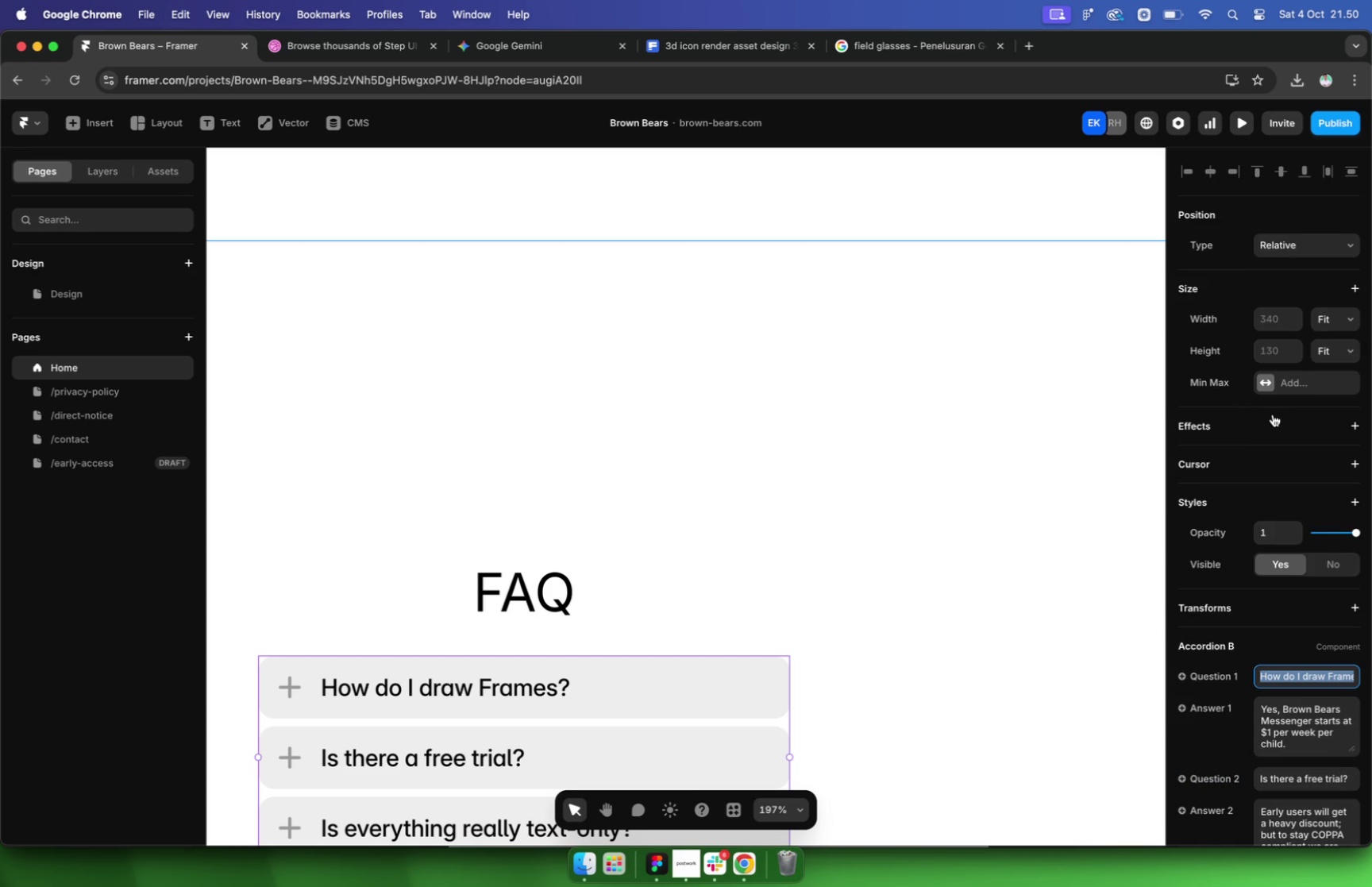 
left_click([924, 187])
 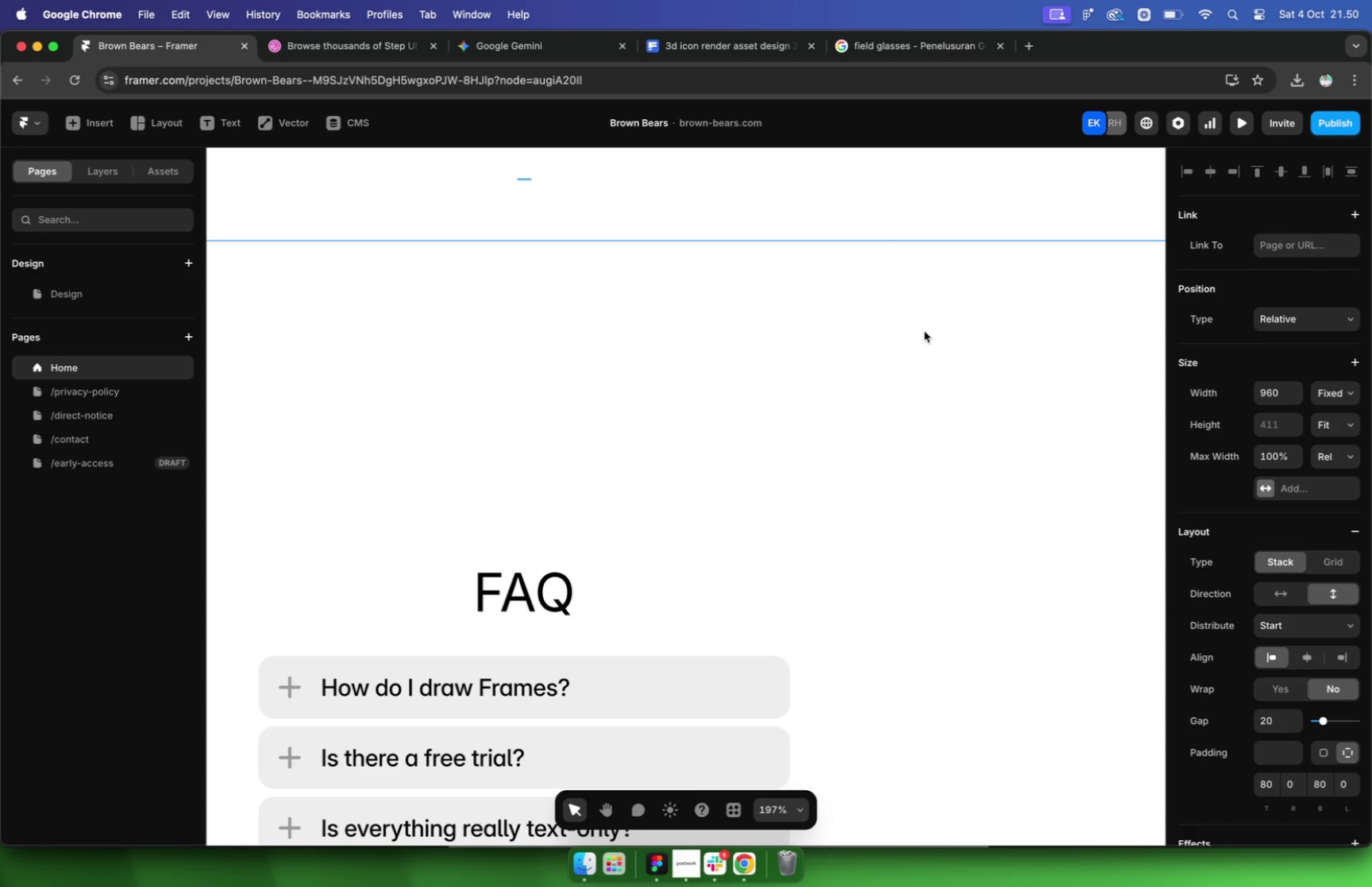 
left_click([924, 330])